 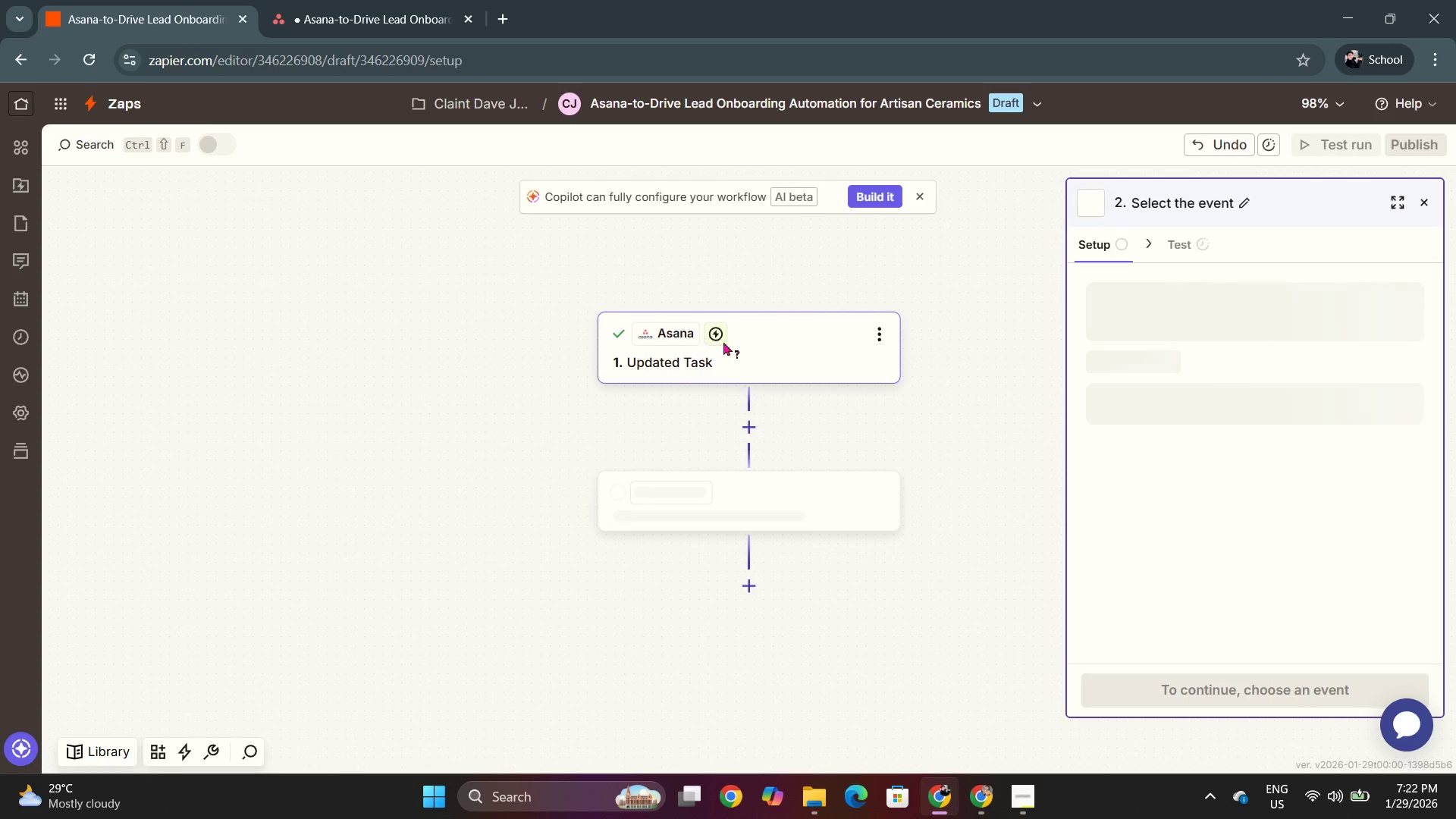 
scroll: coordinate [861, 637], scroll_direction: down, amount: 1.0
 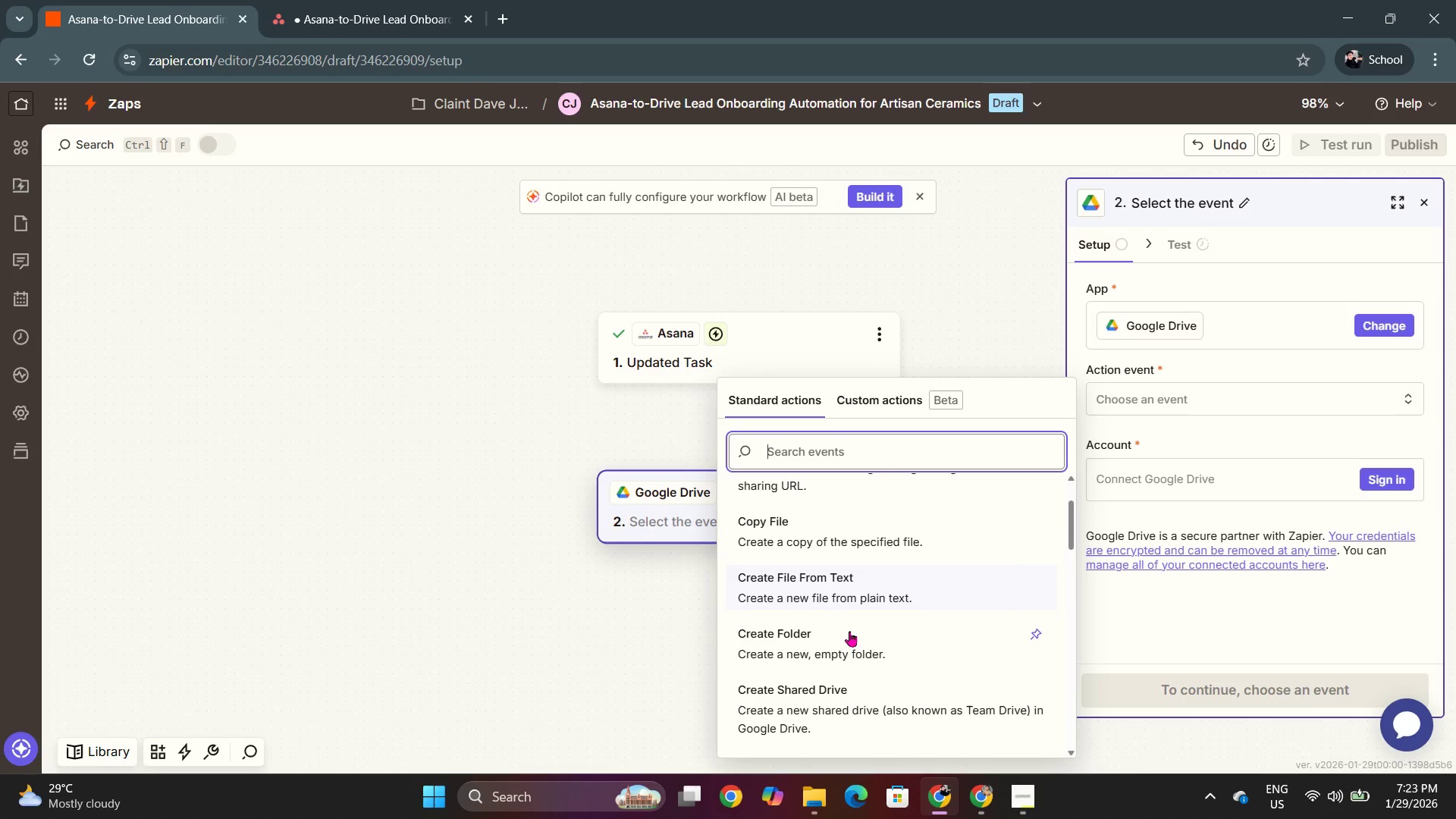 
left_click([851, 645])
 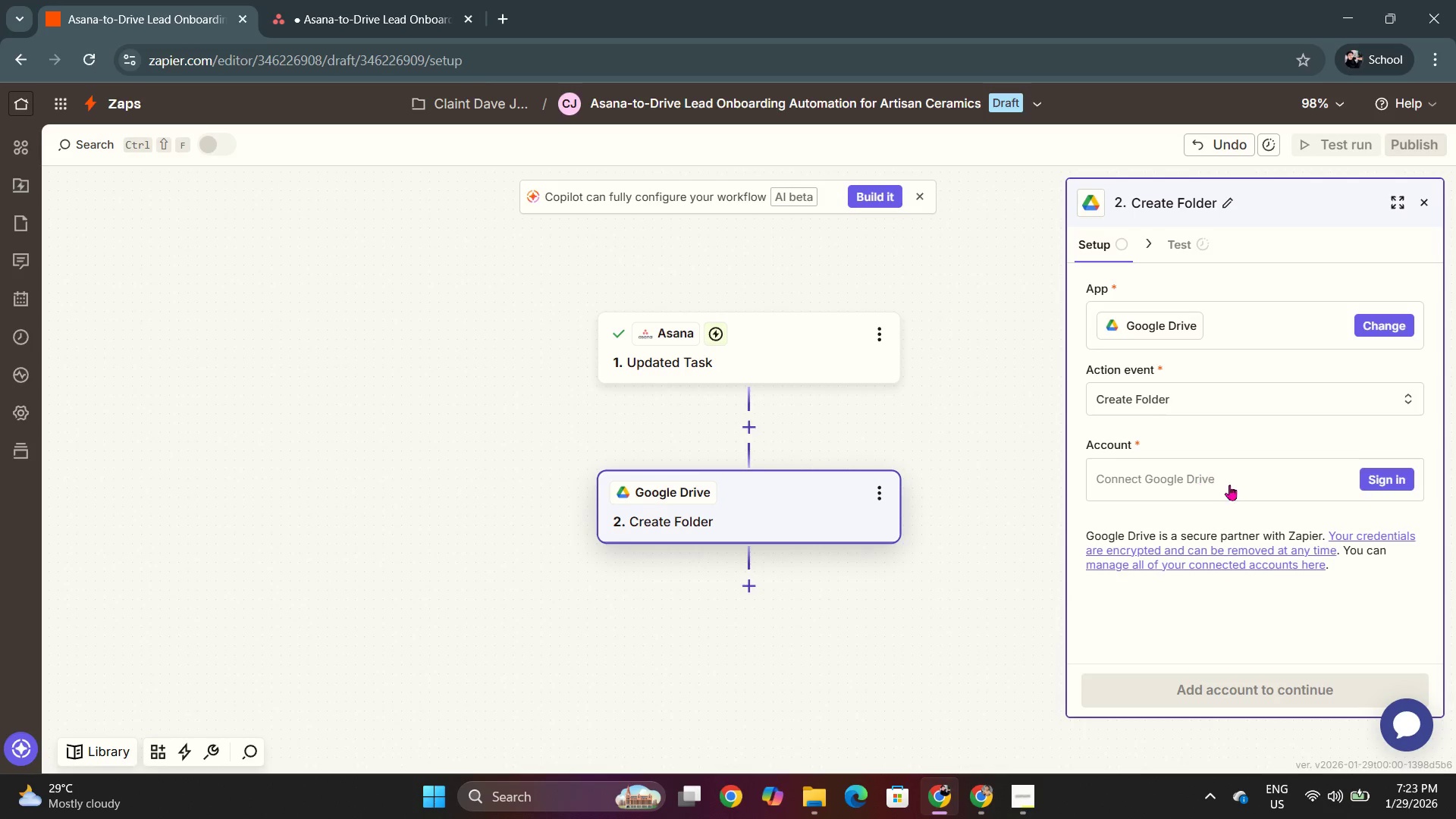 
left_click([1384, 483])
 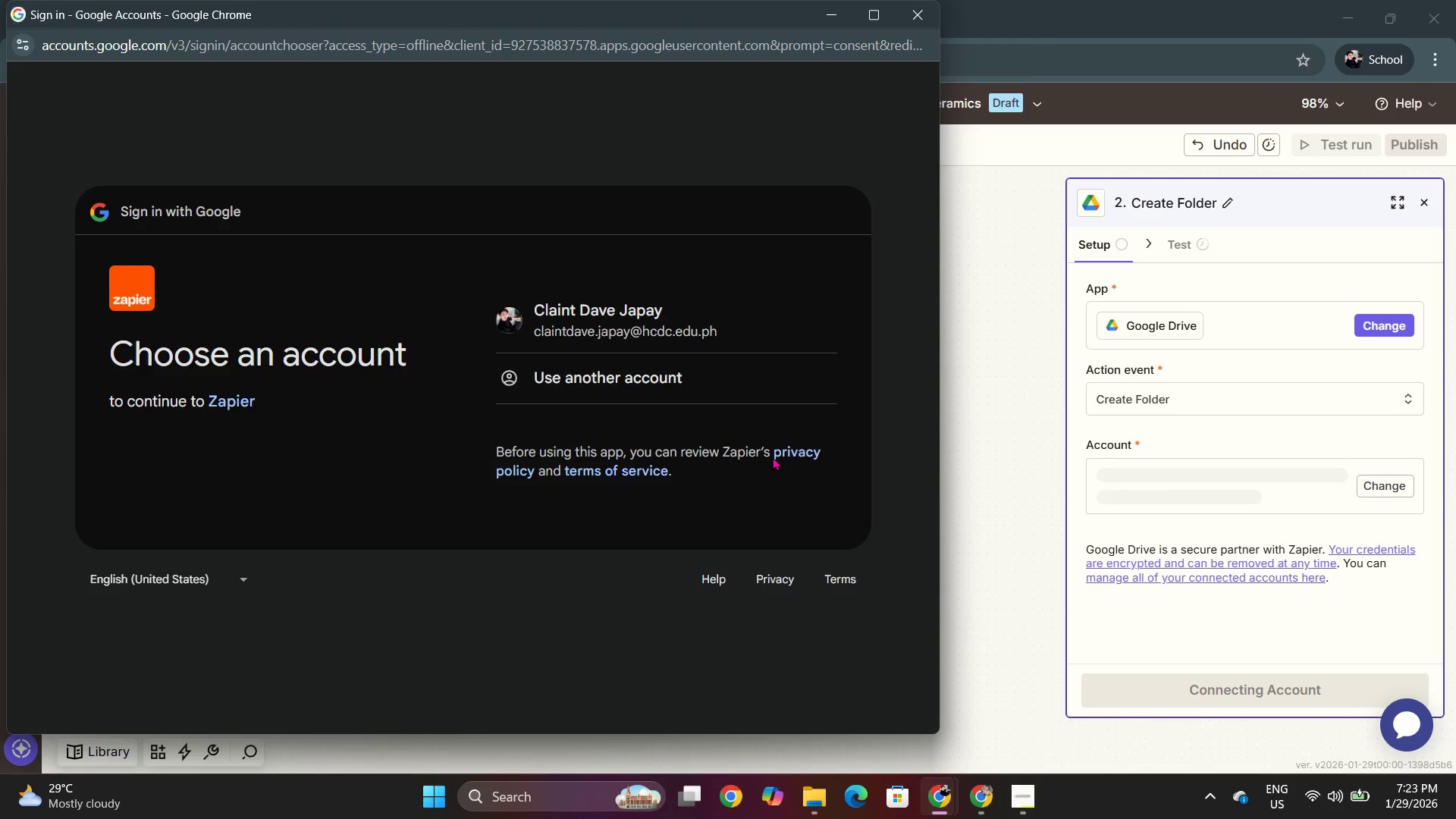 
left_click([729, 350])
 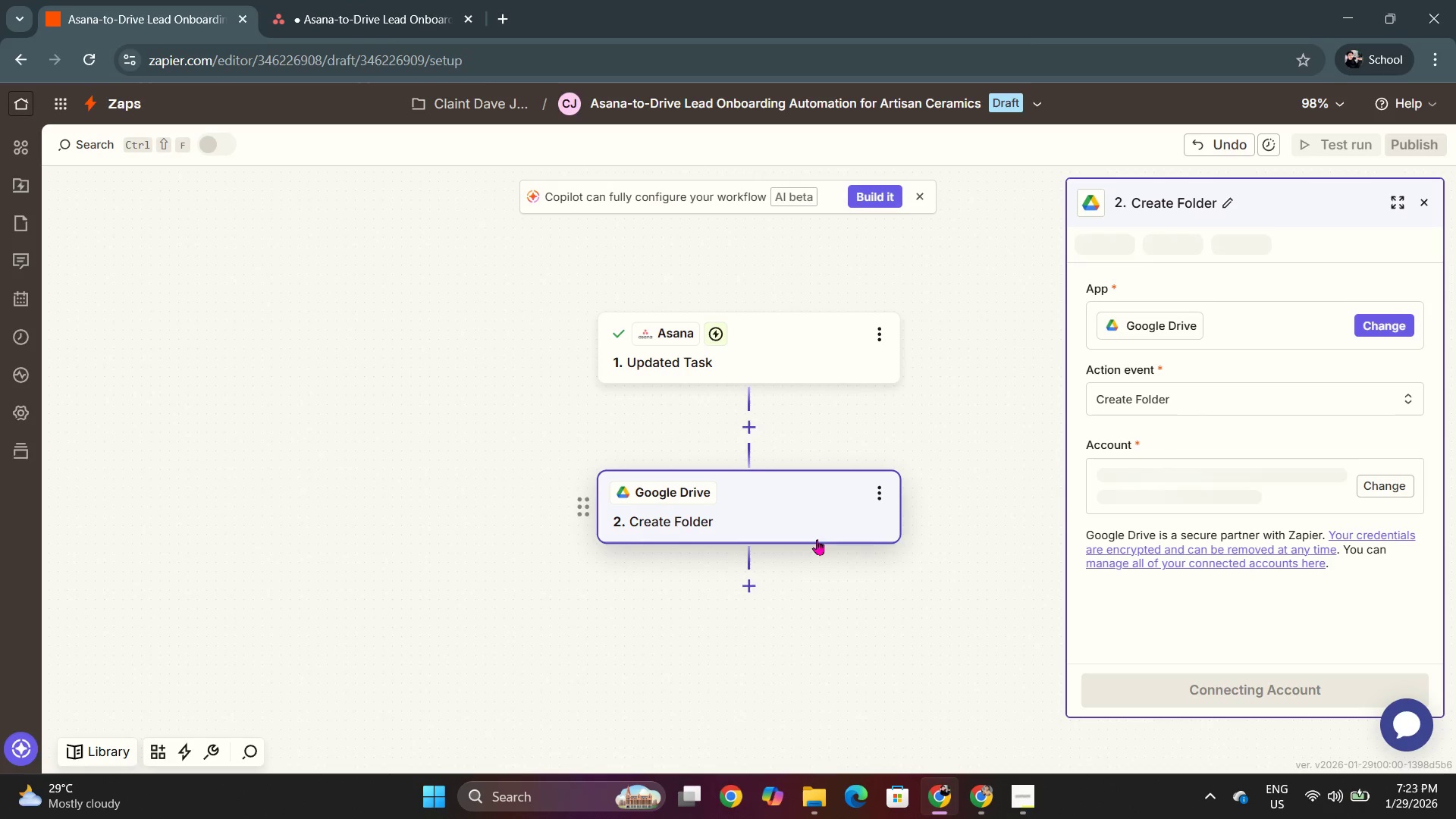 
wait(7.2)
 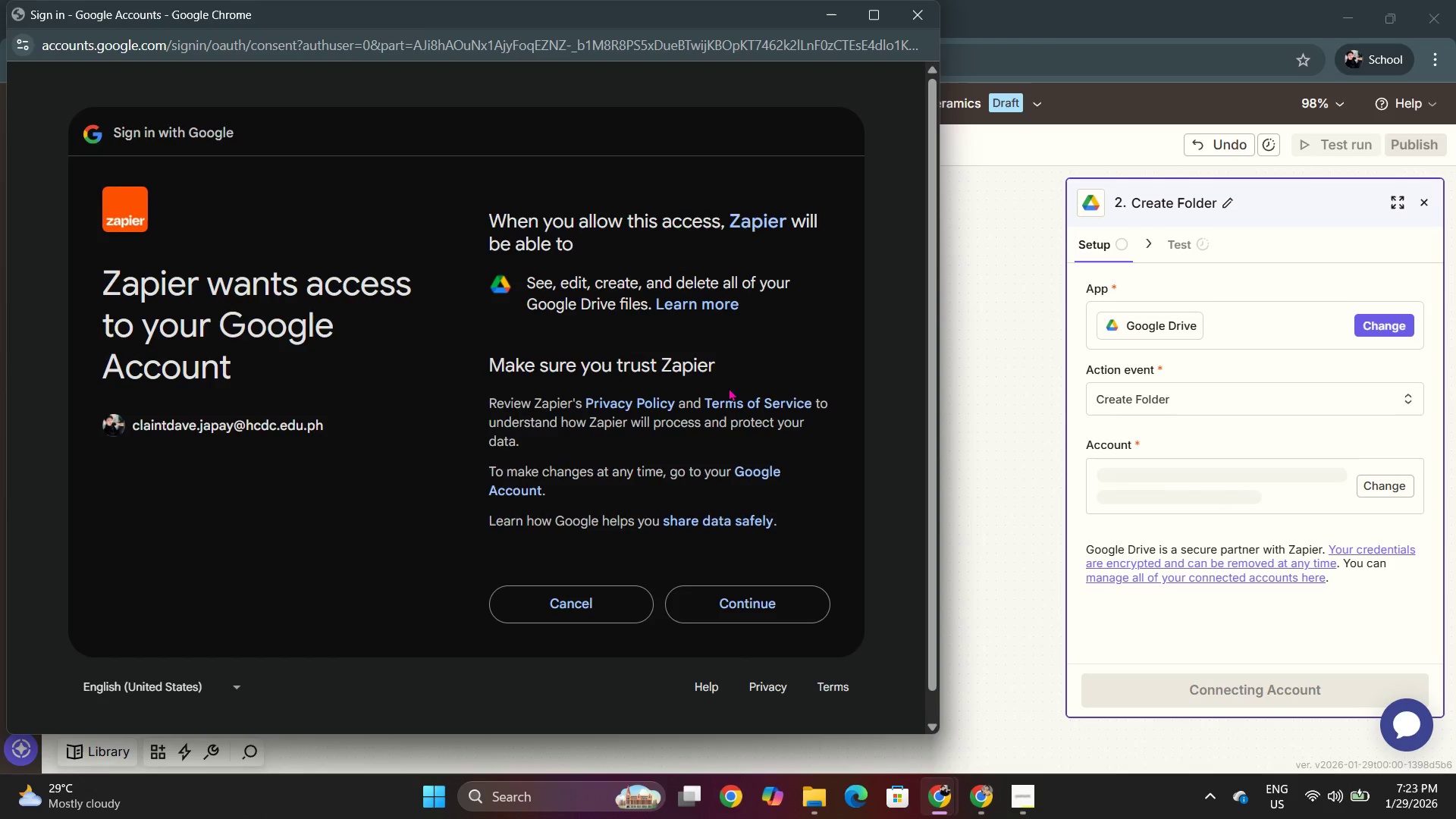 
key(Alt+AltLeft)
 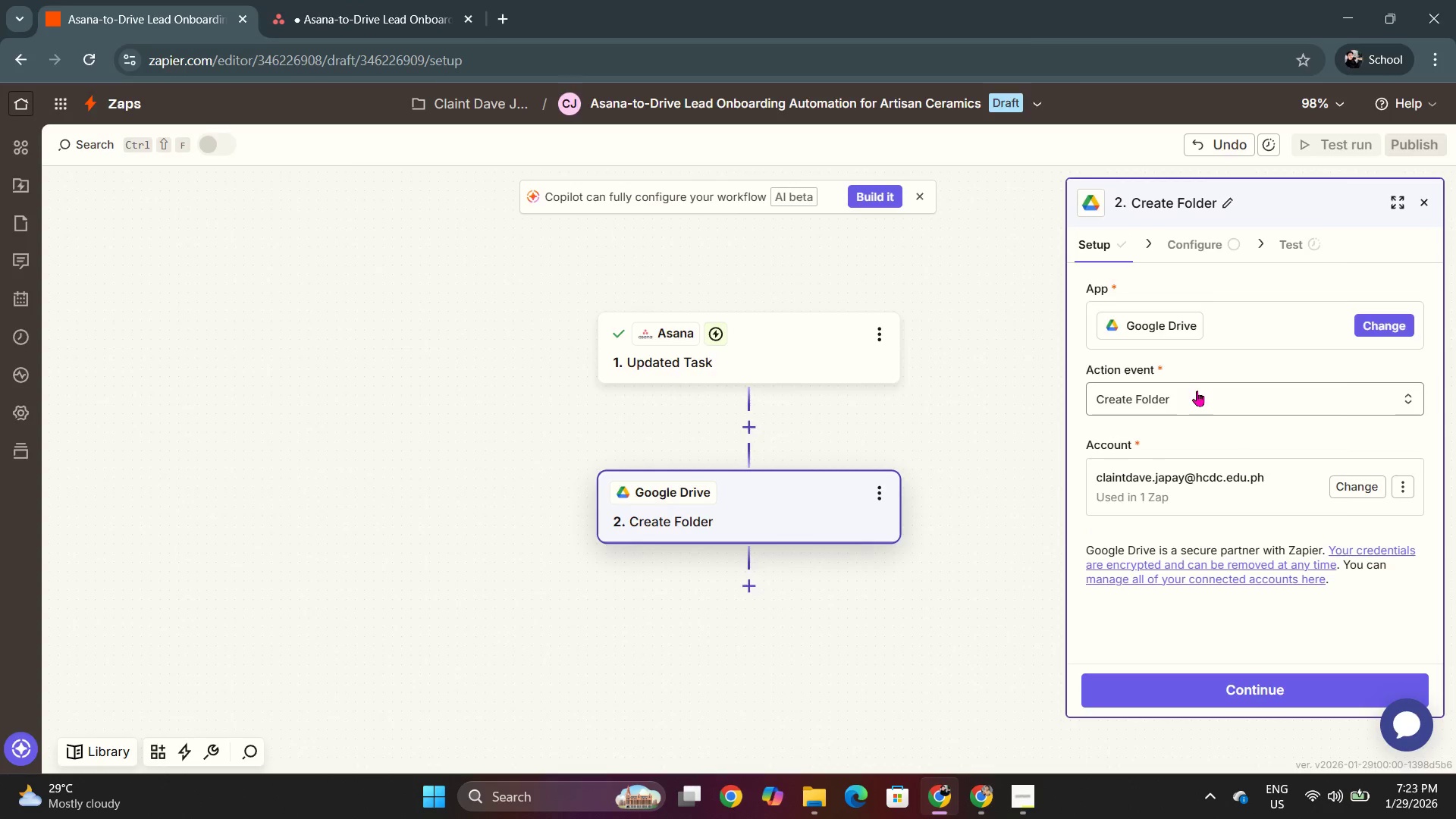 
key(Alt+Tab)